 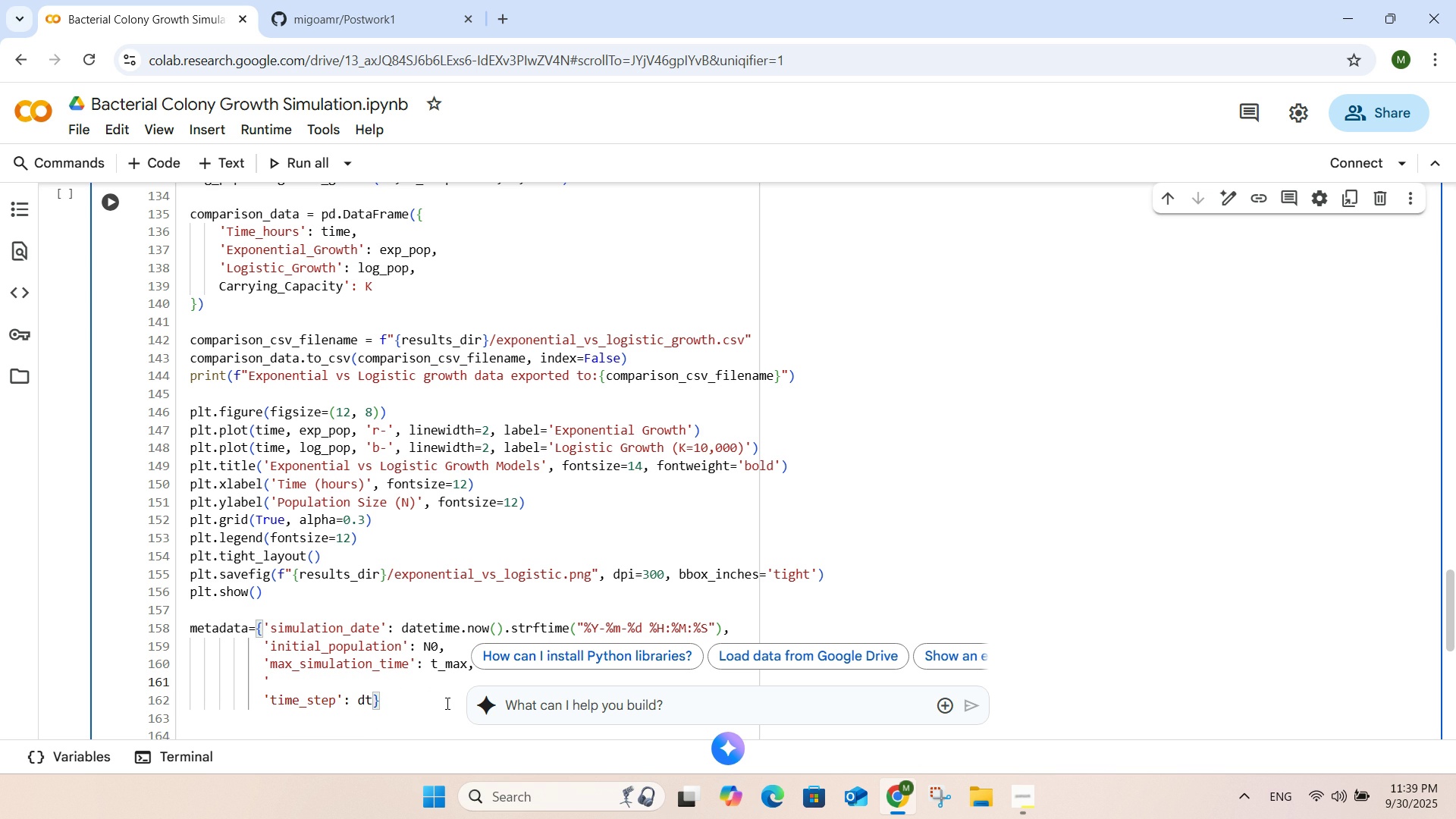 
key(Backspace)
 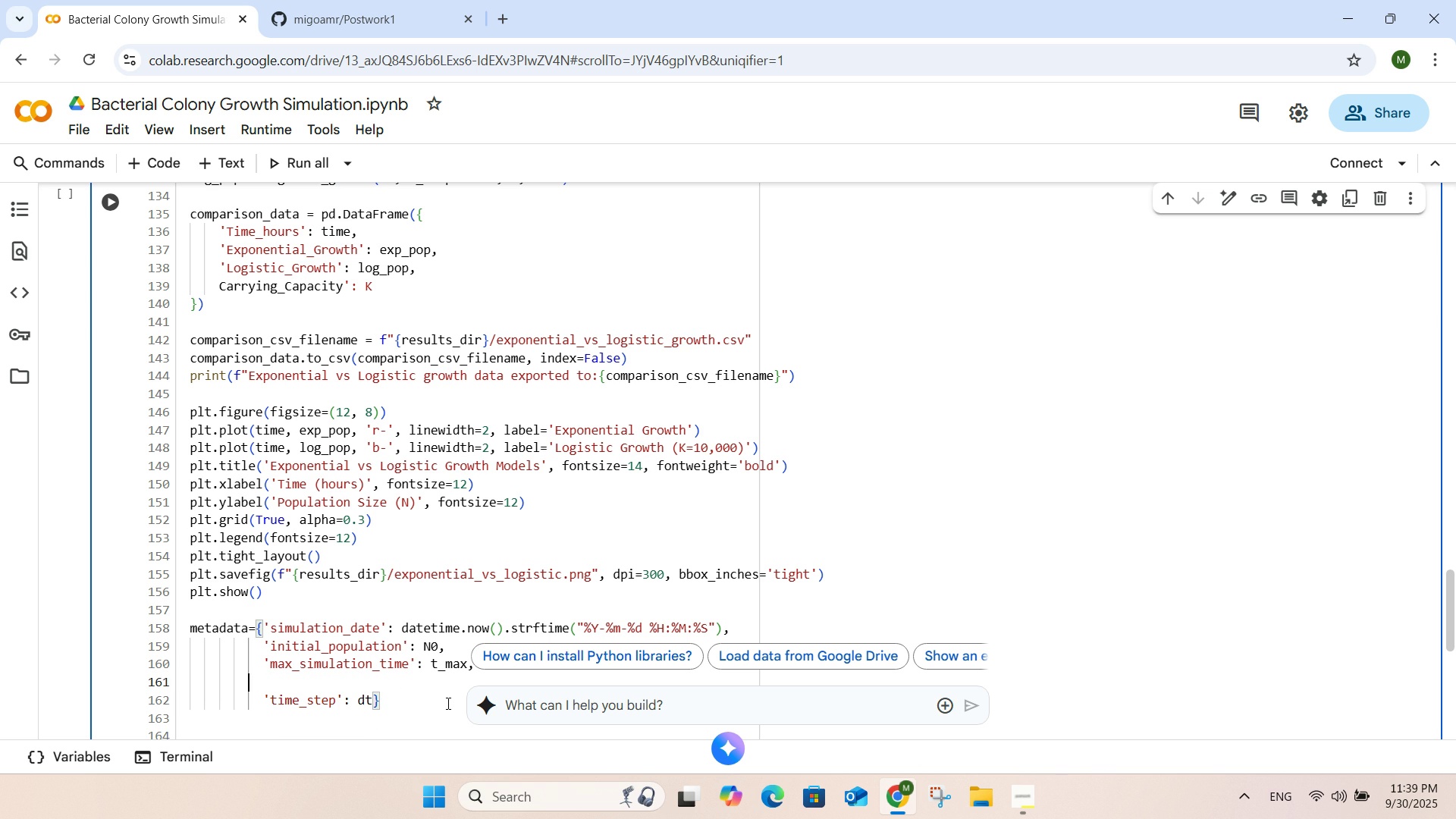 
key(Backspace)
 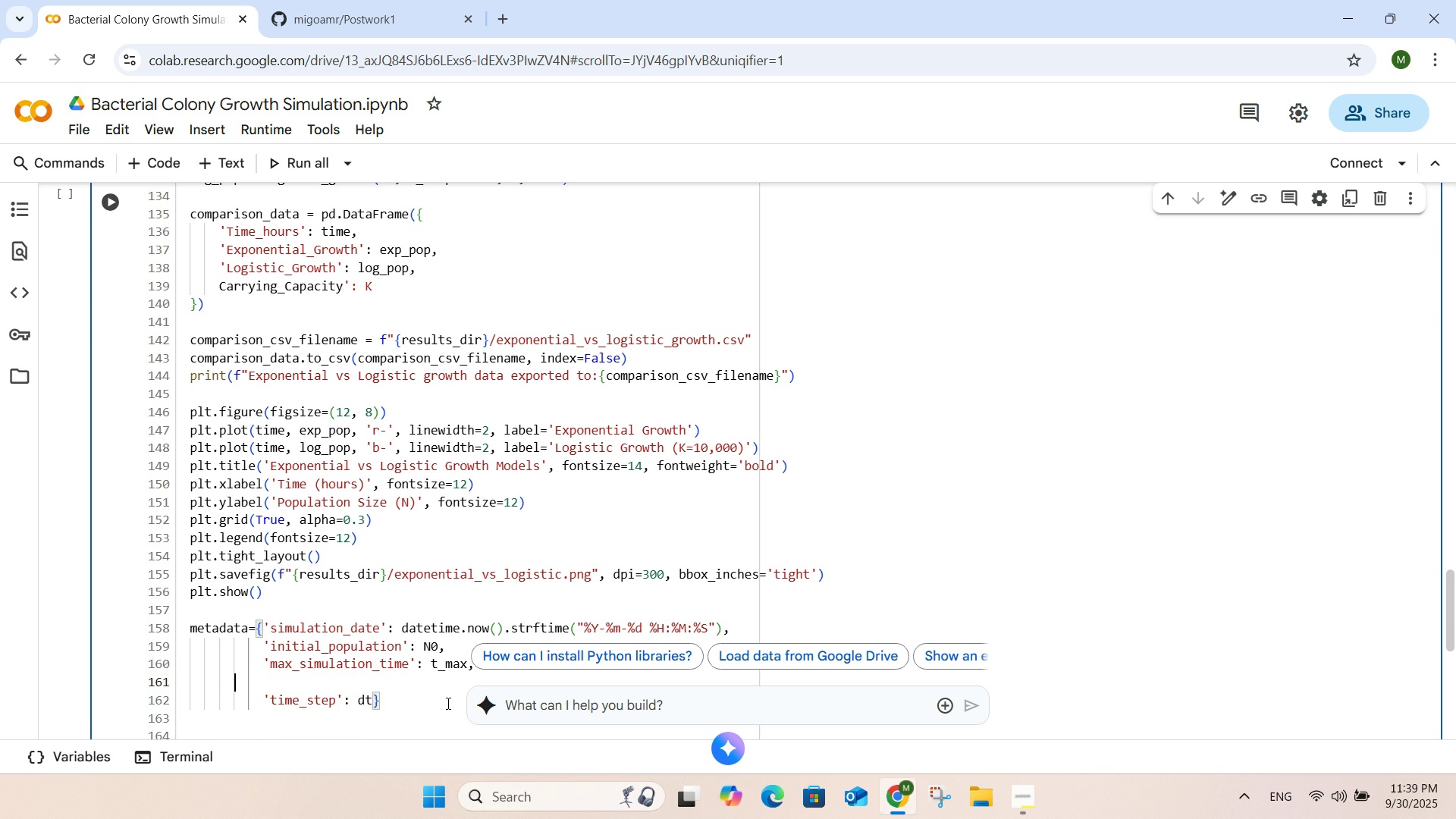 
key(Backspace)
 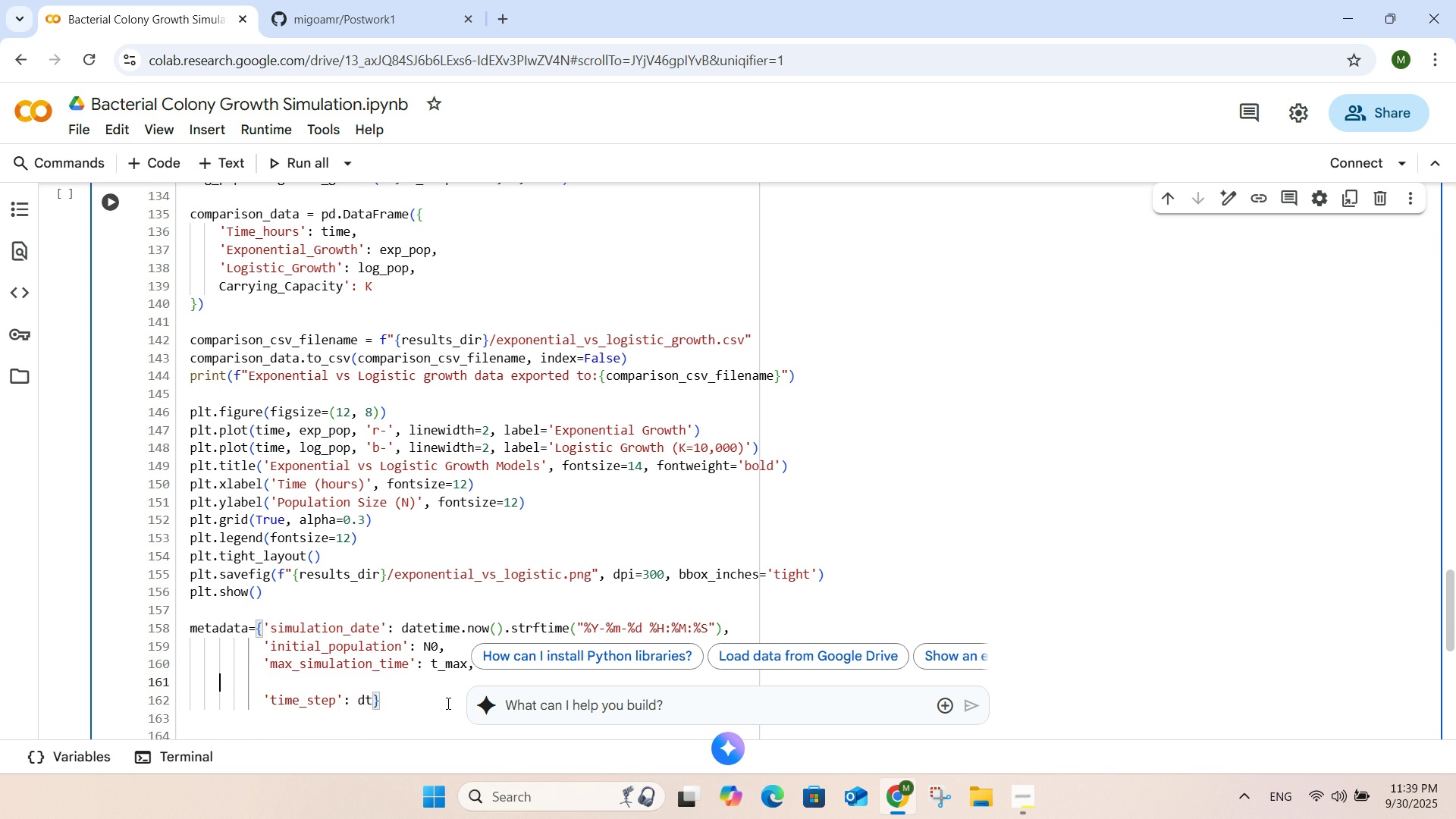 
key(Backspace)
 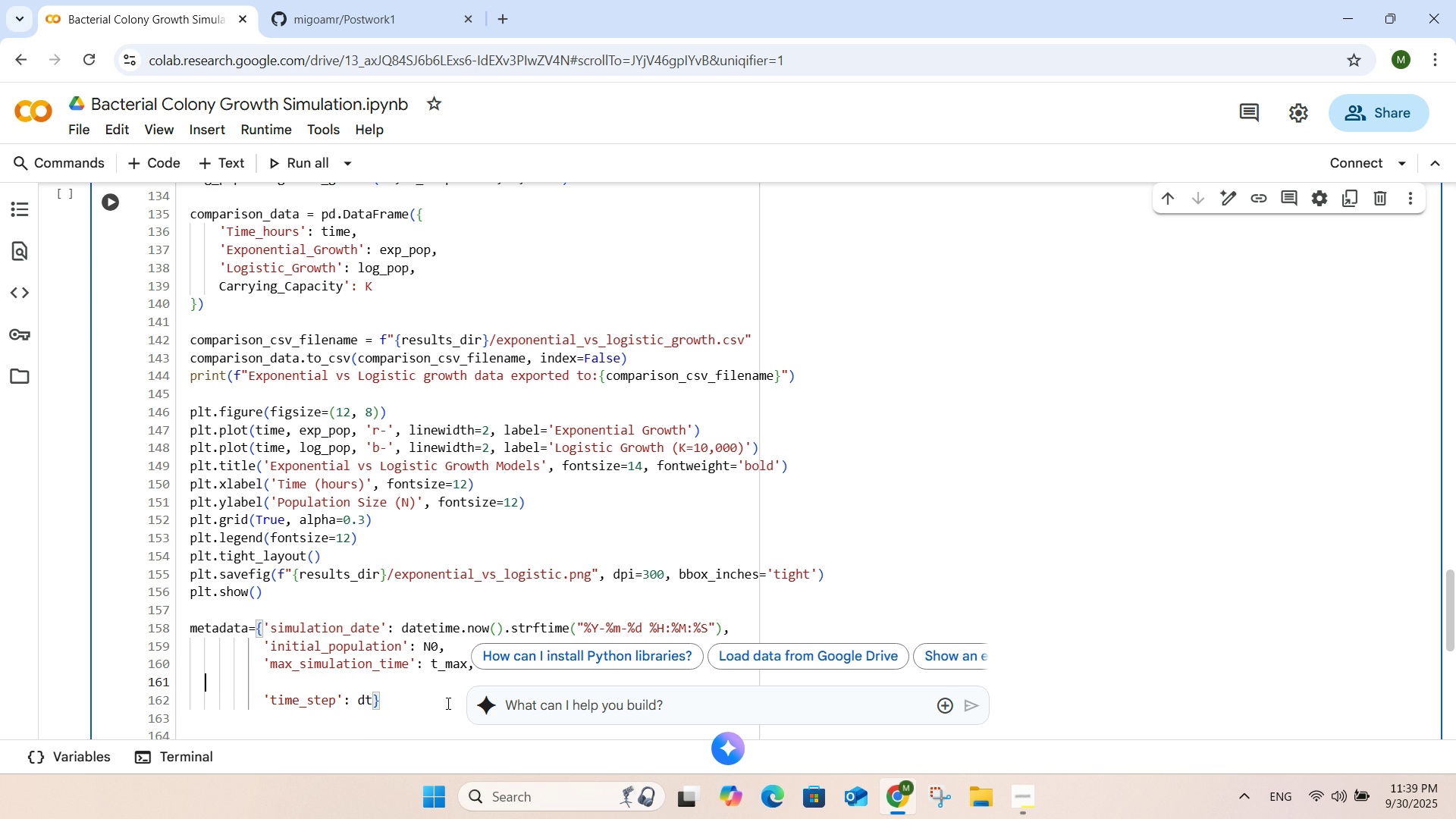 
key(Backspace)
 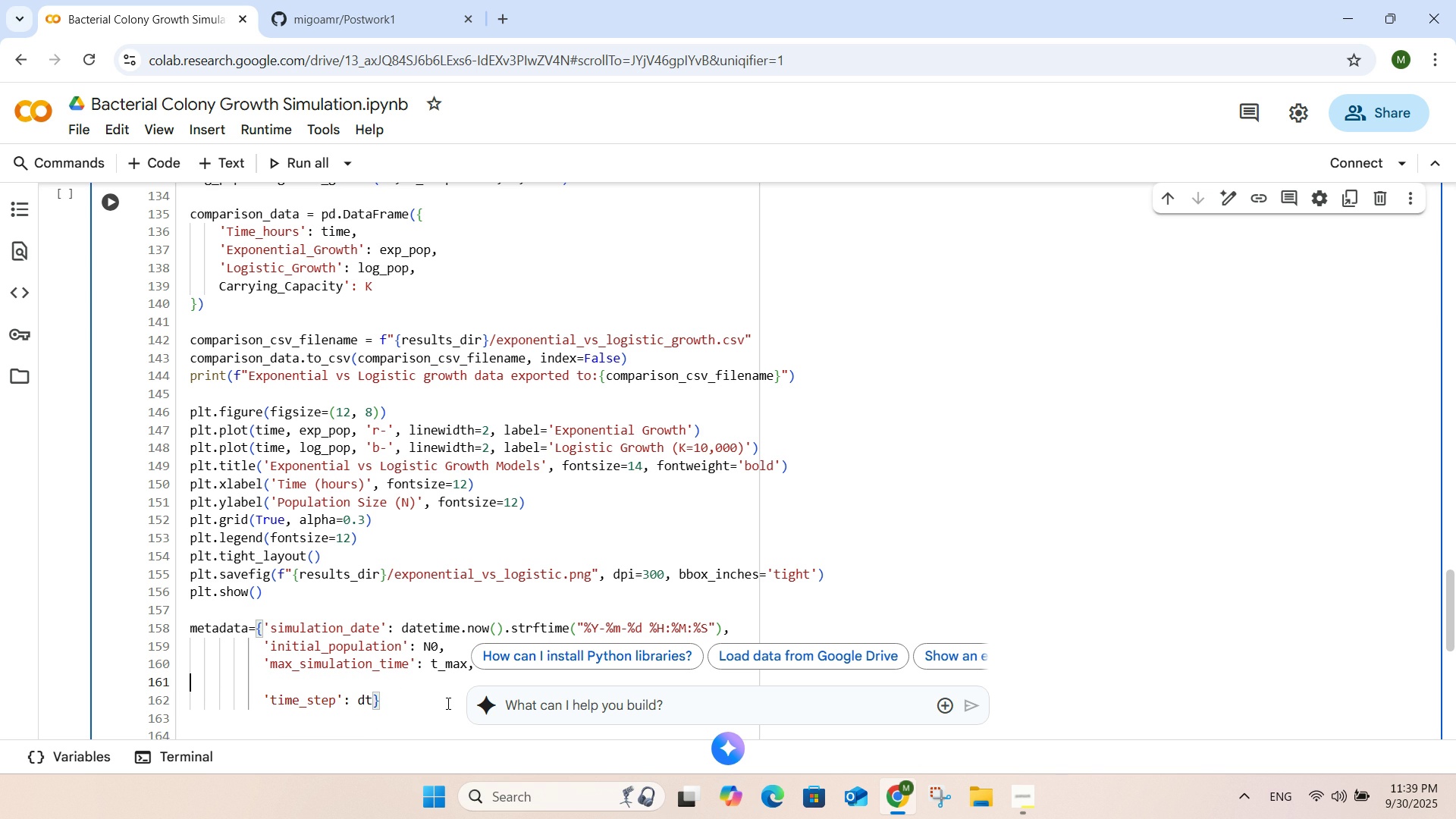 
key(Backspace)
 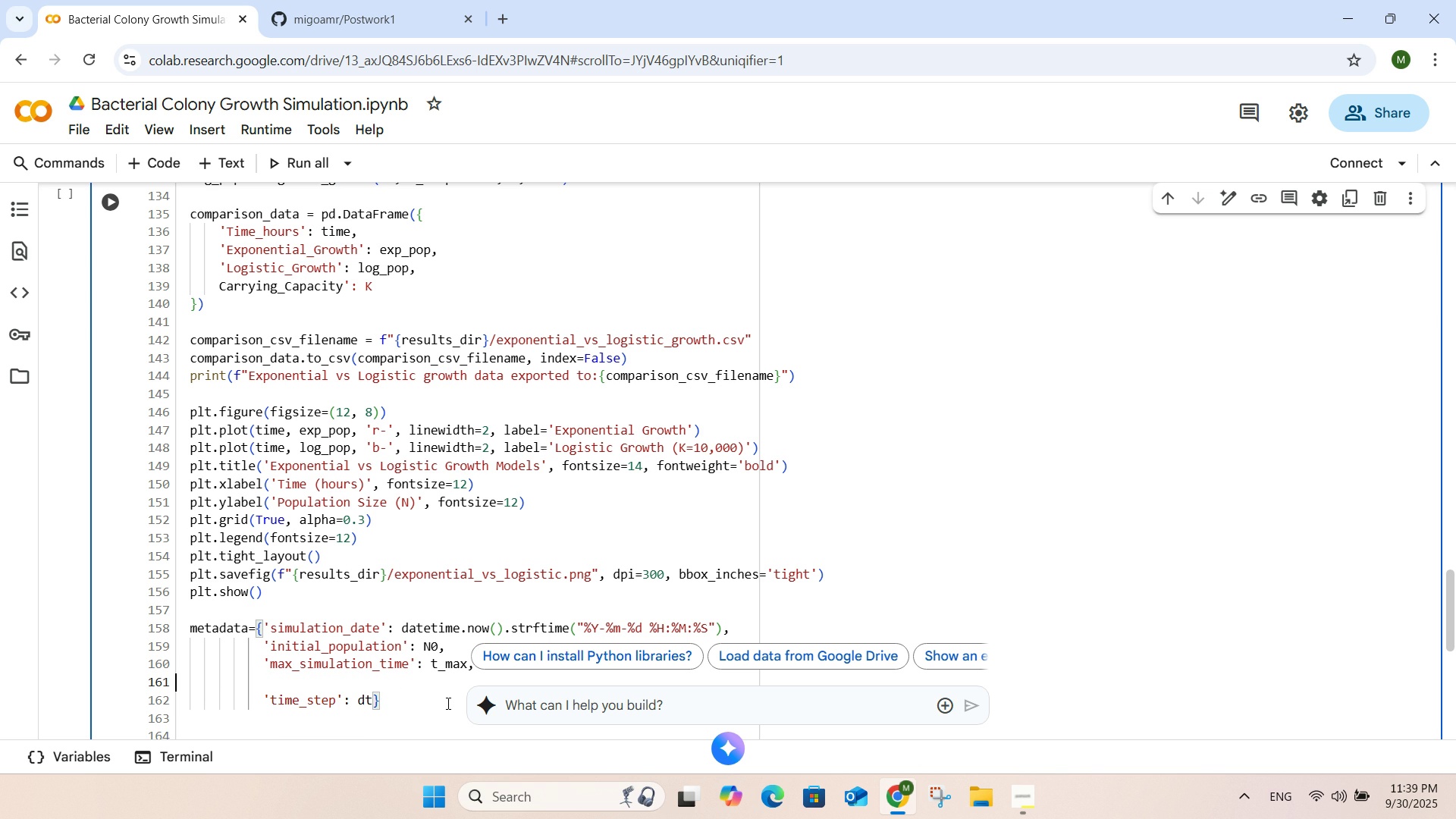 
key(Backspace)
 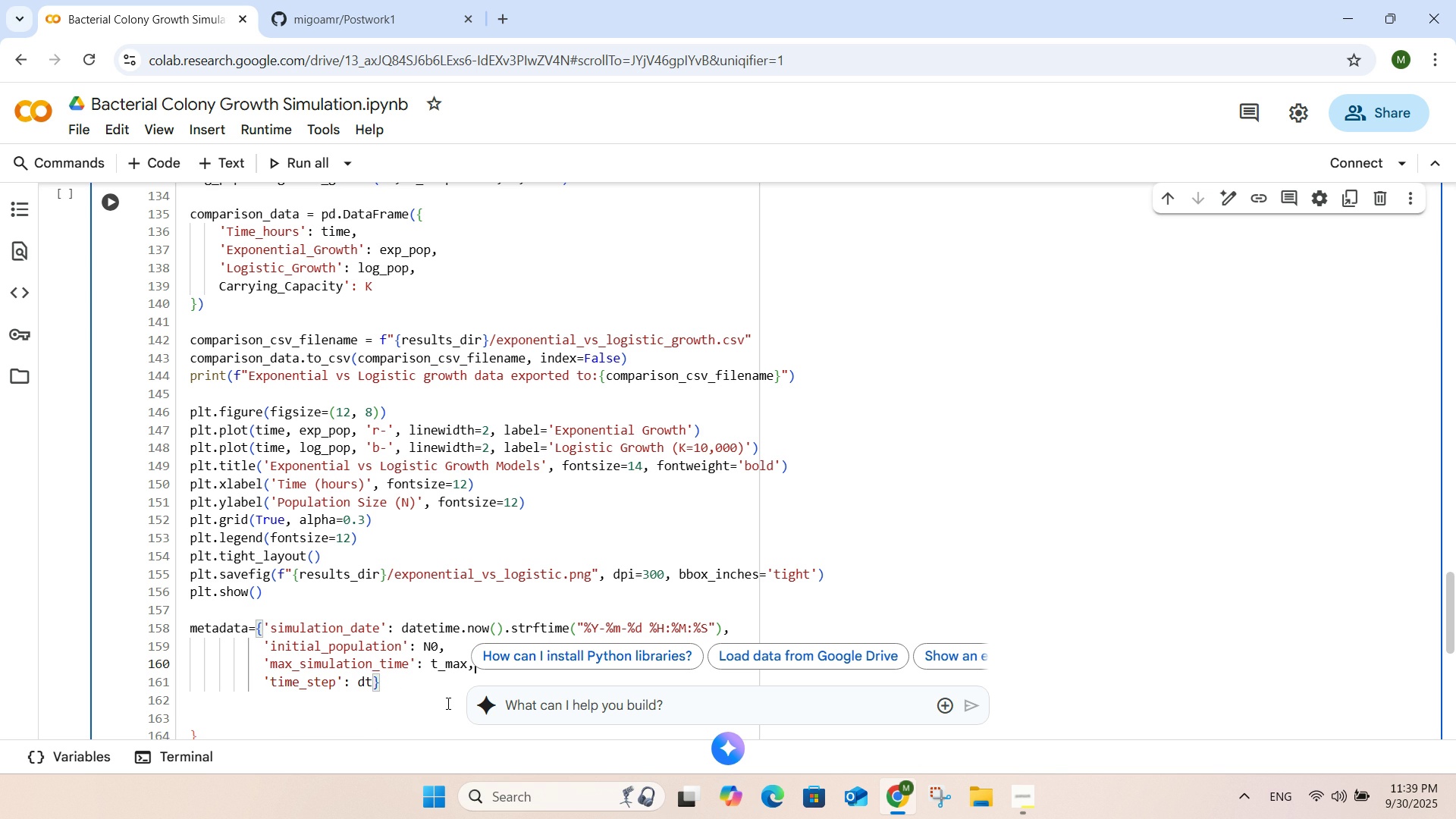 
key(Backspace)
 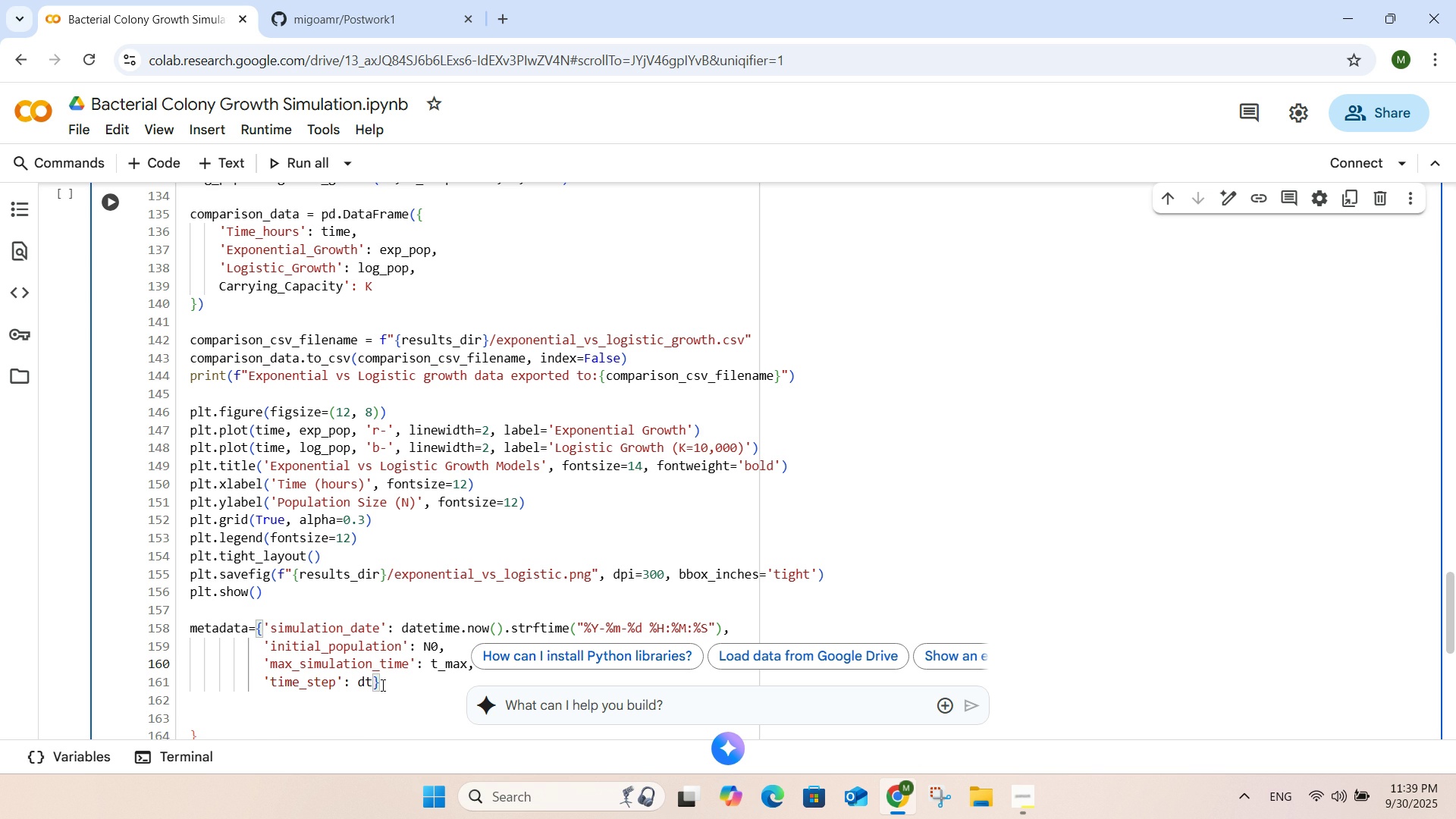 
left_click([372, 678])
 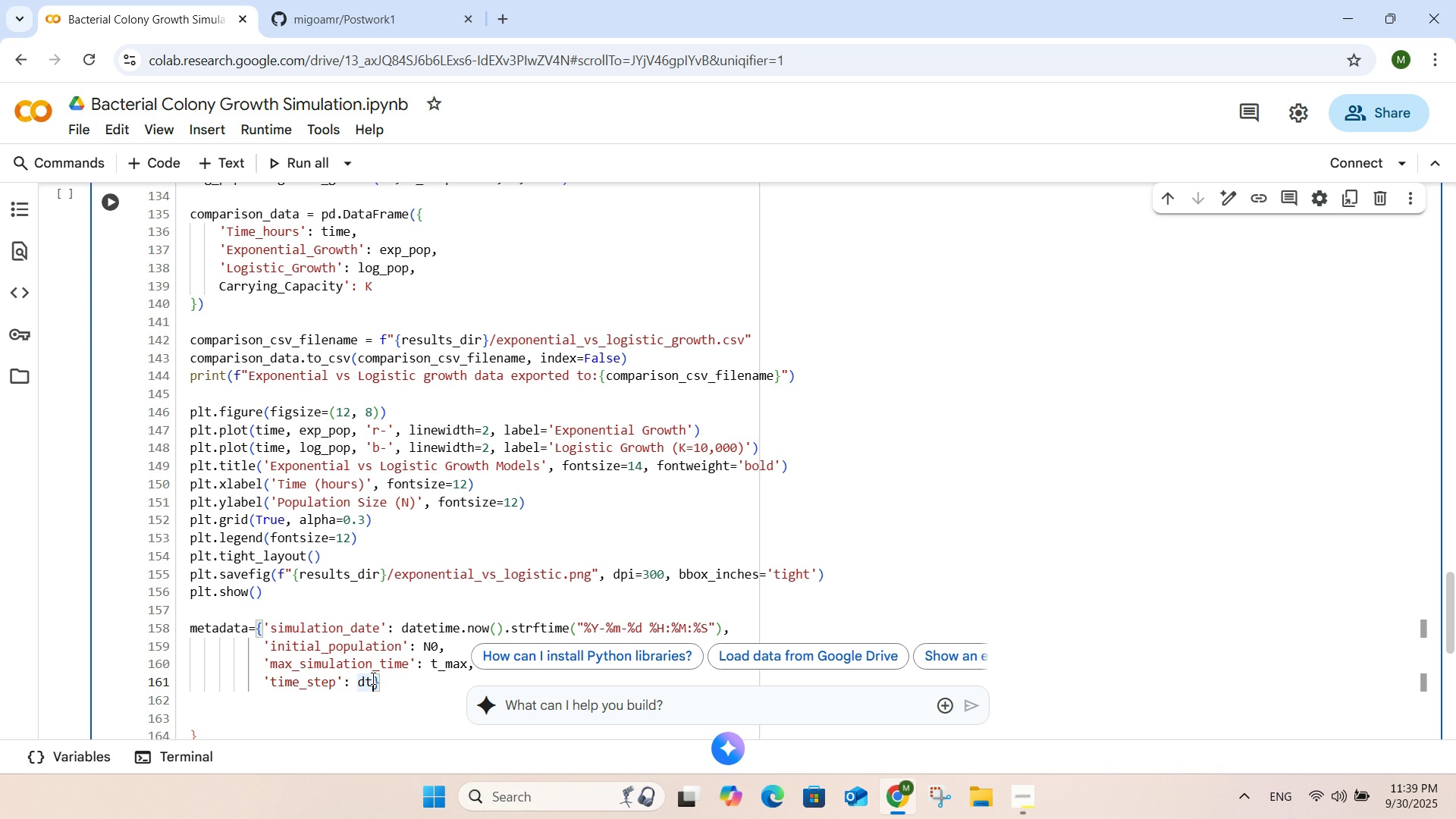 
key(Period)
 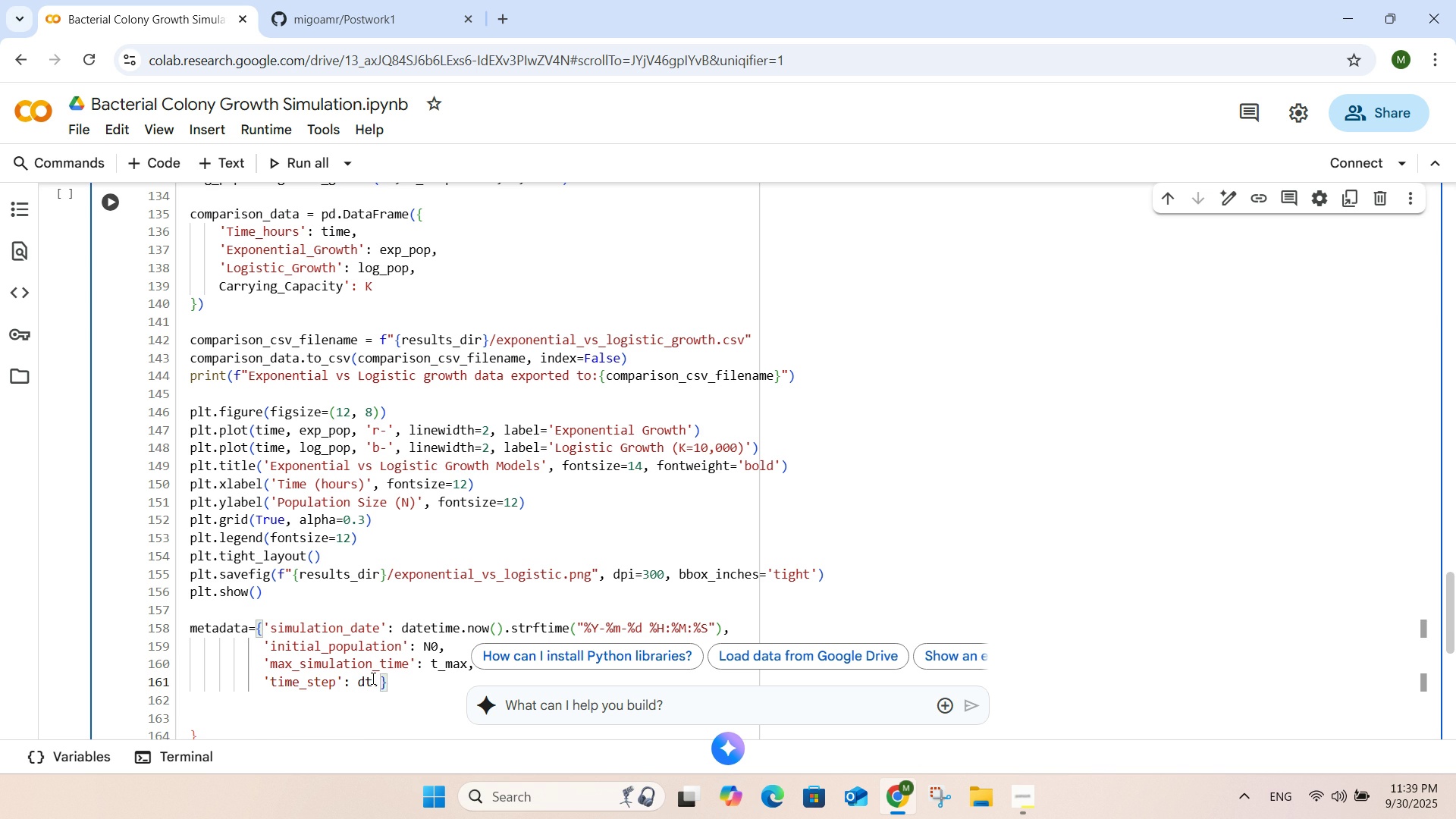 
key(Backspace)
 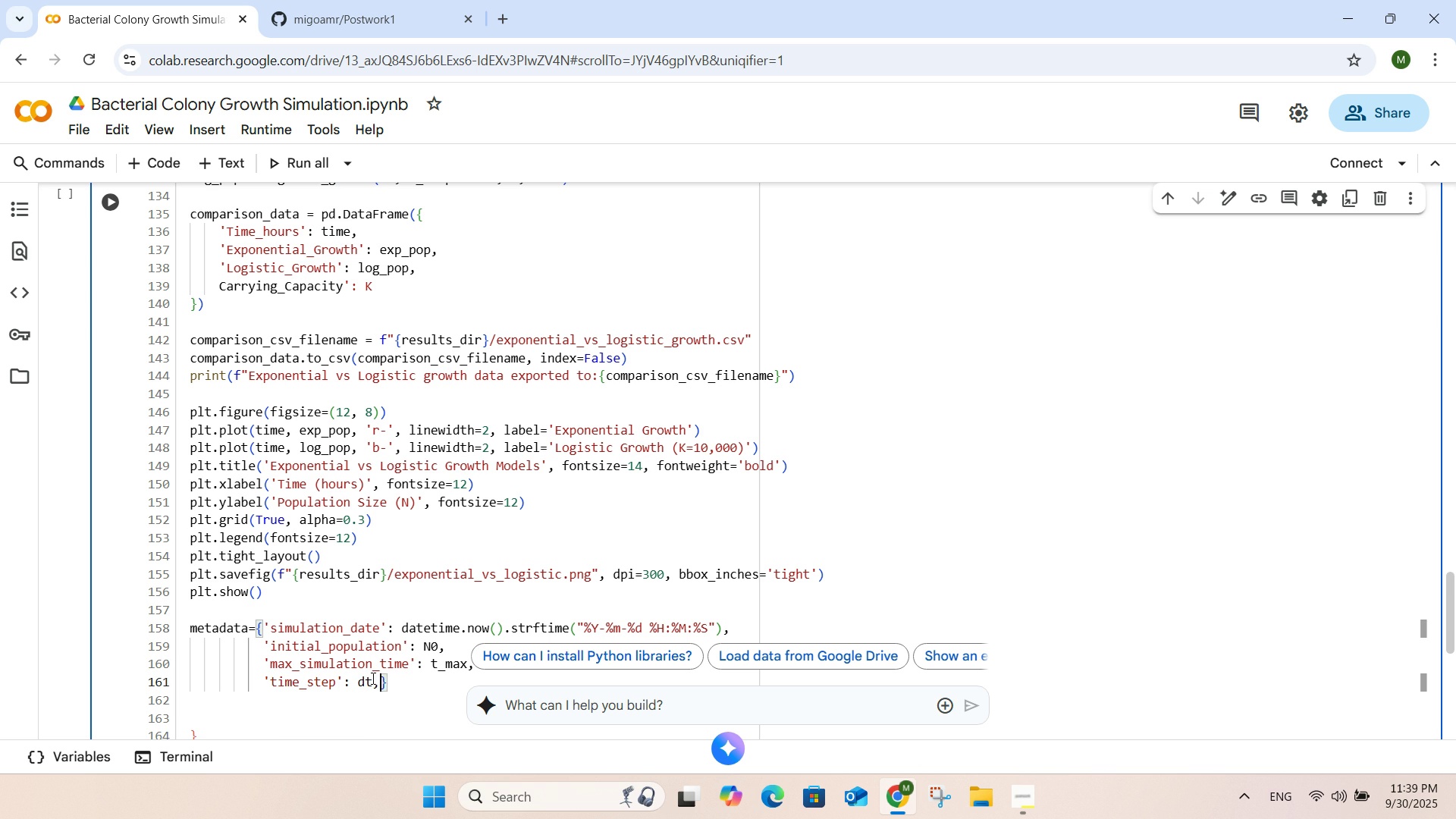 
key(Comma)
 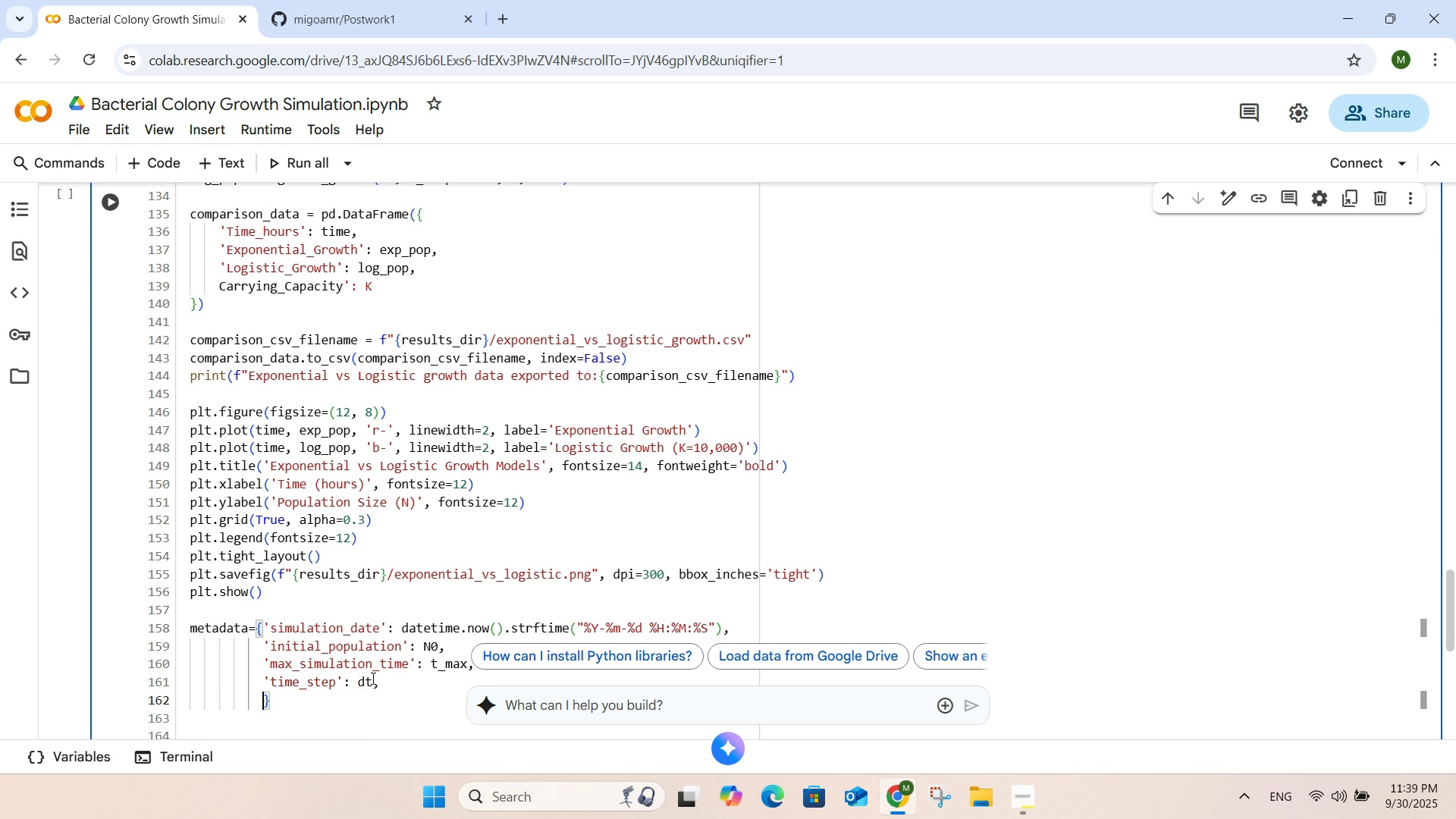 
key(Enter)
 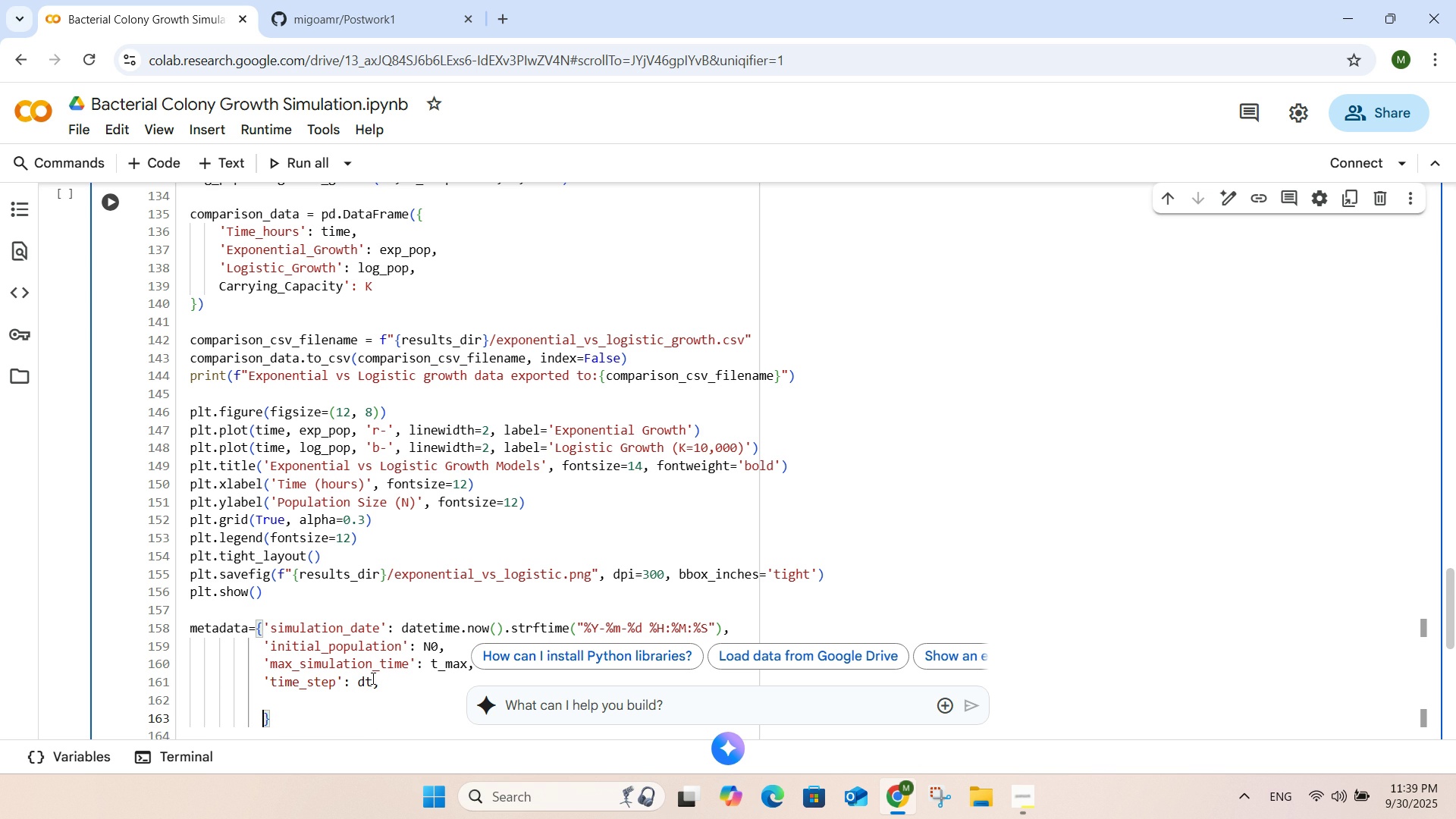 
key(Enter)
 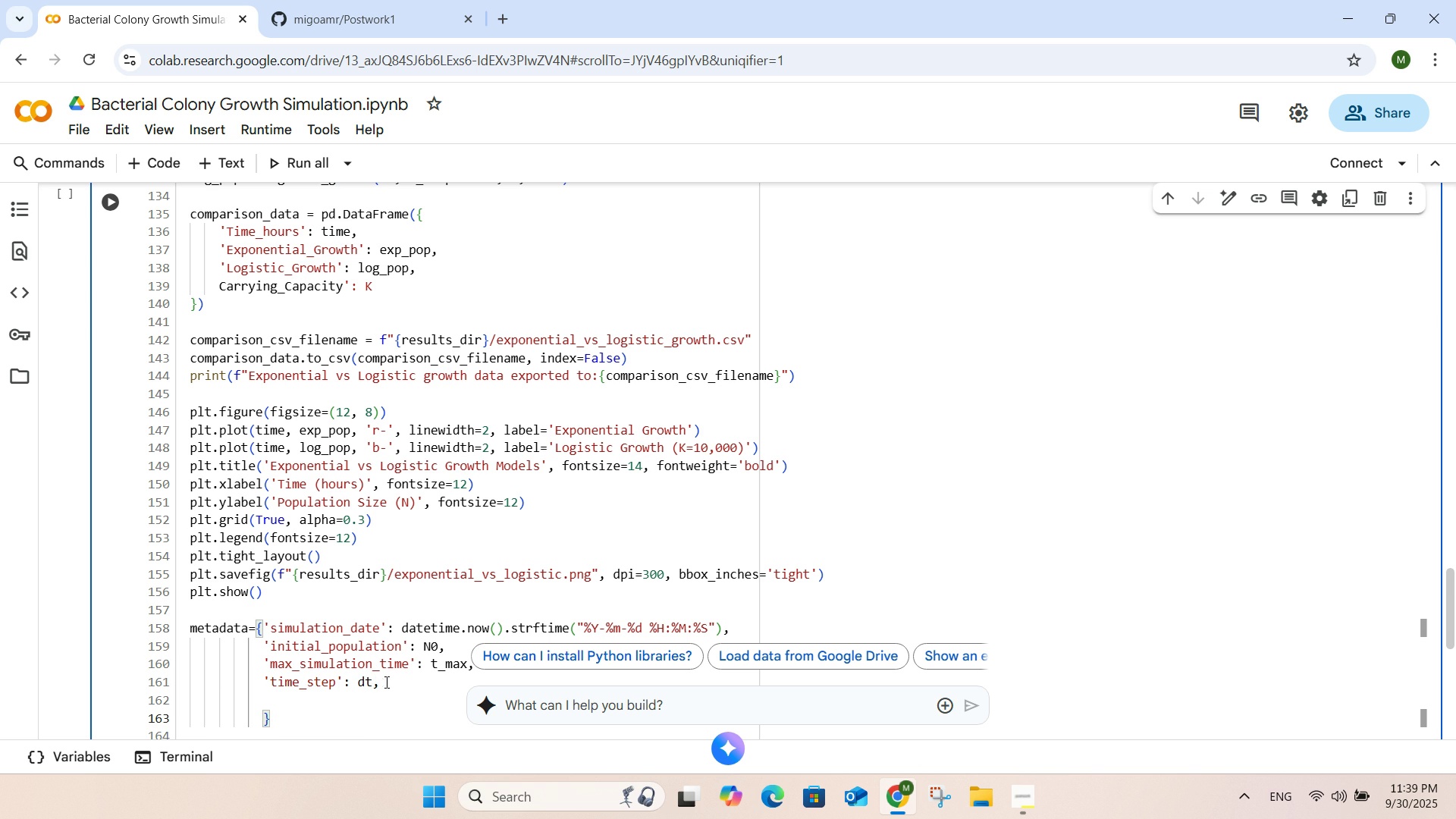 
left_click([397, 682])
 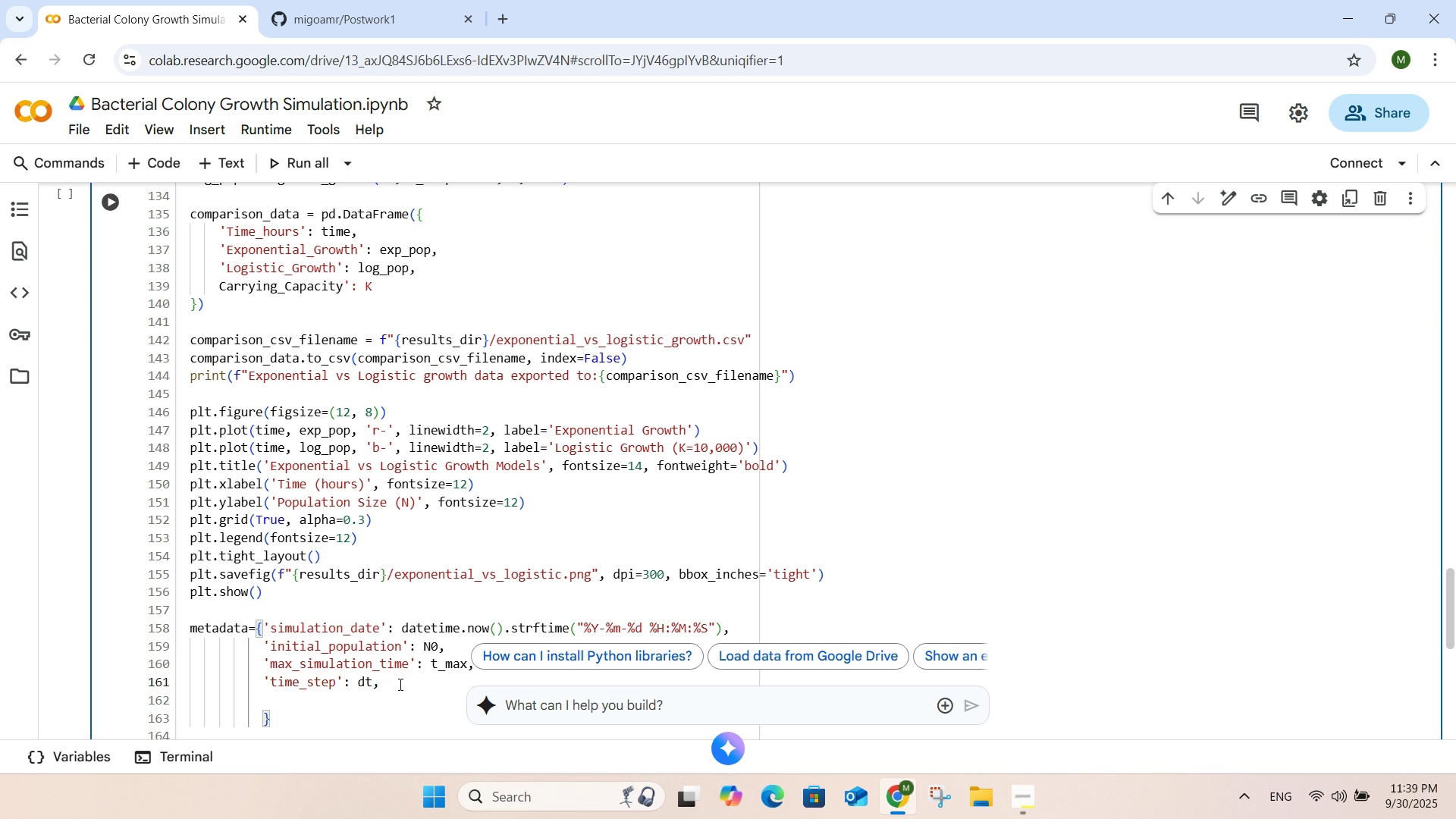 
key(Enter)
 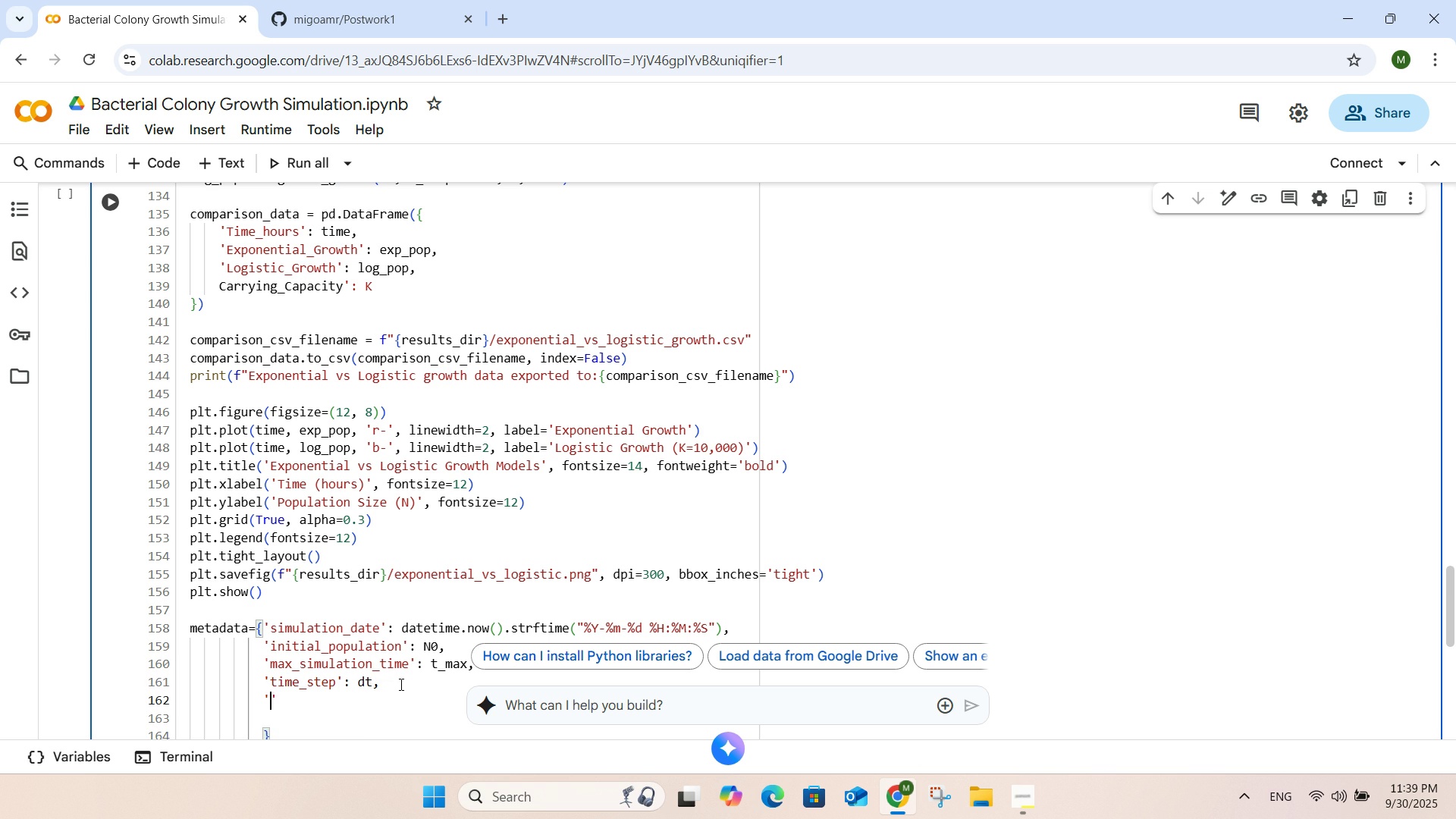 
key(Quote)
 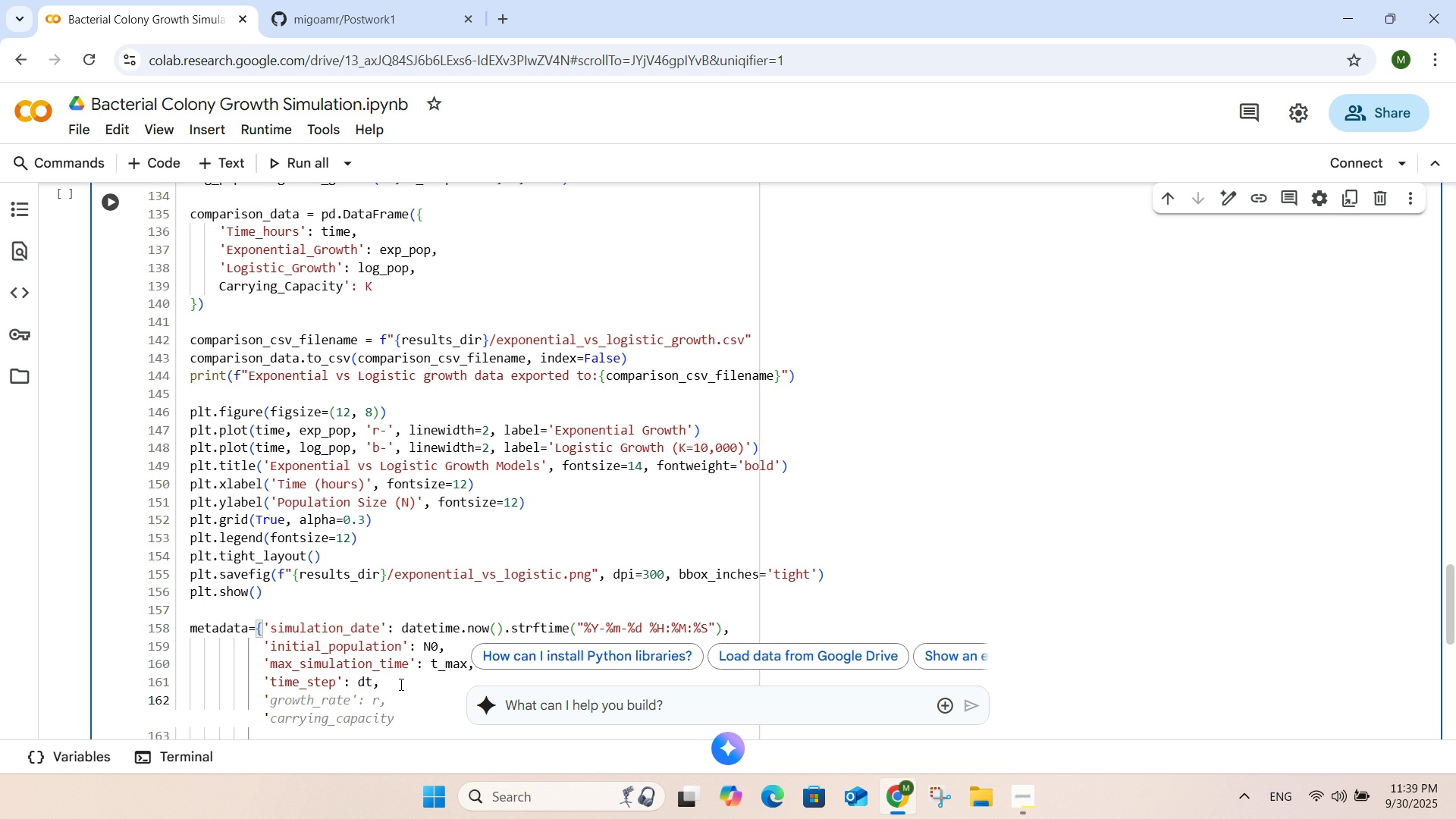 
wait(6.05)
 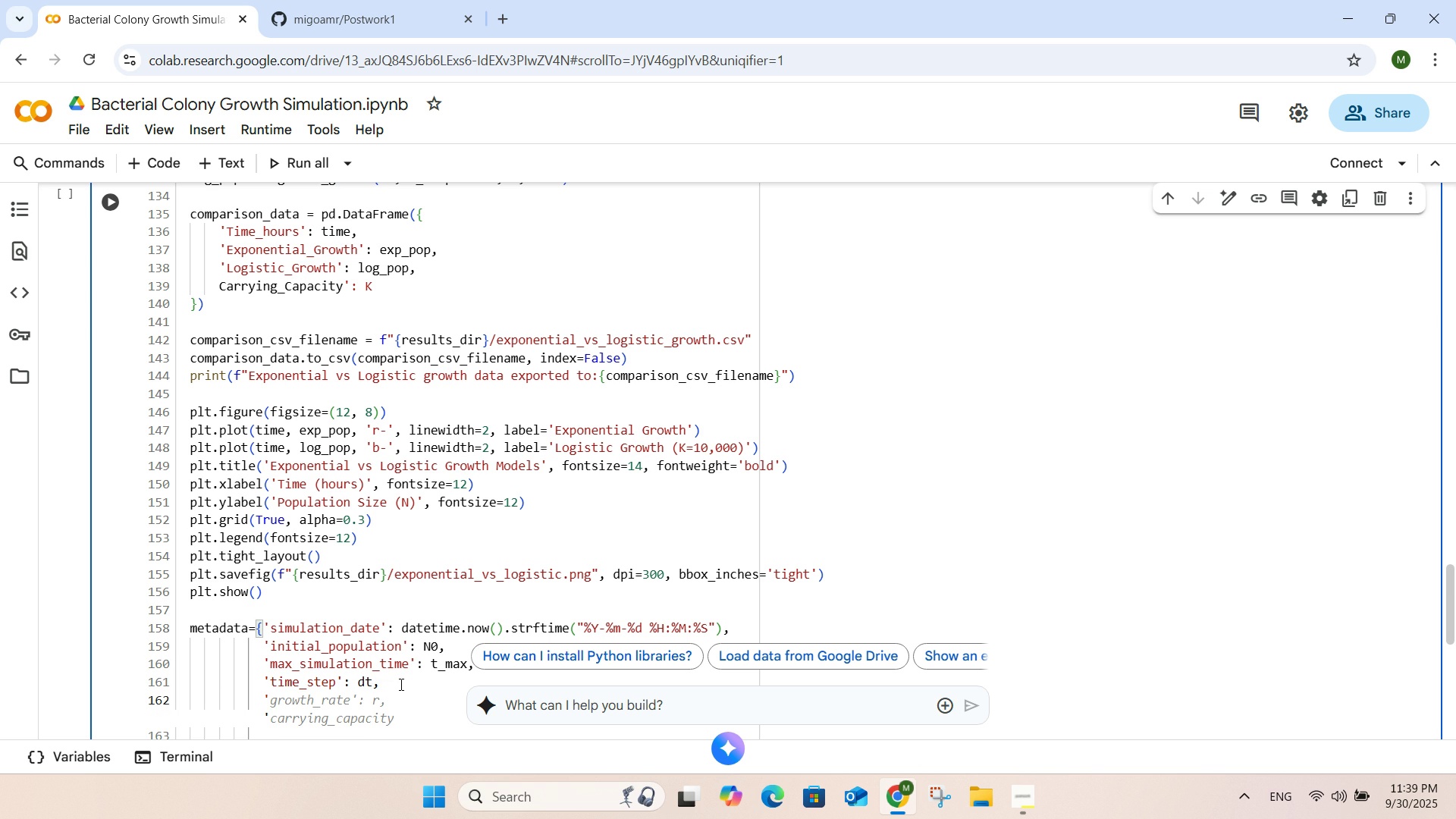 
key(Tab)